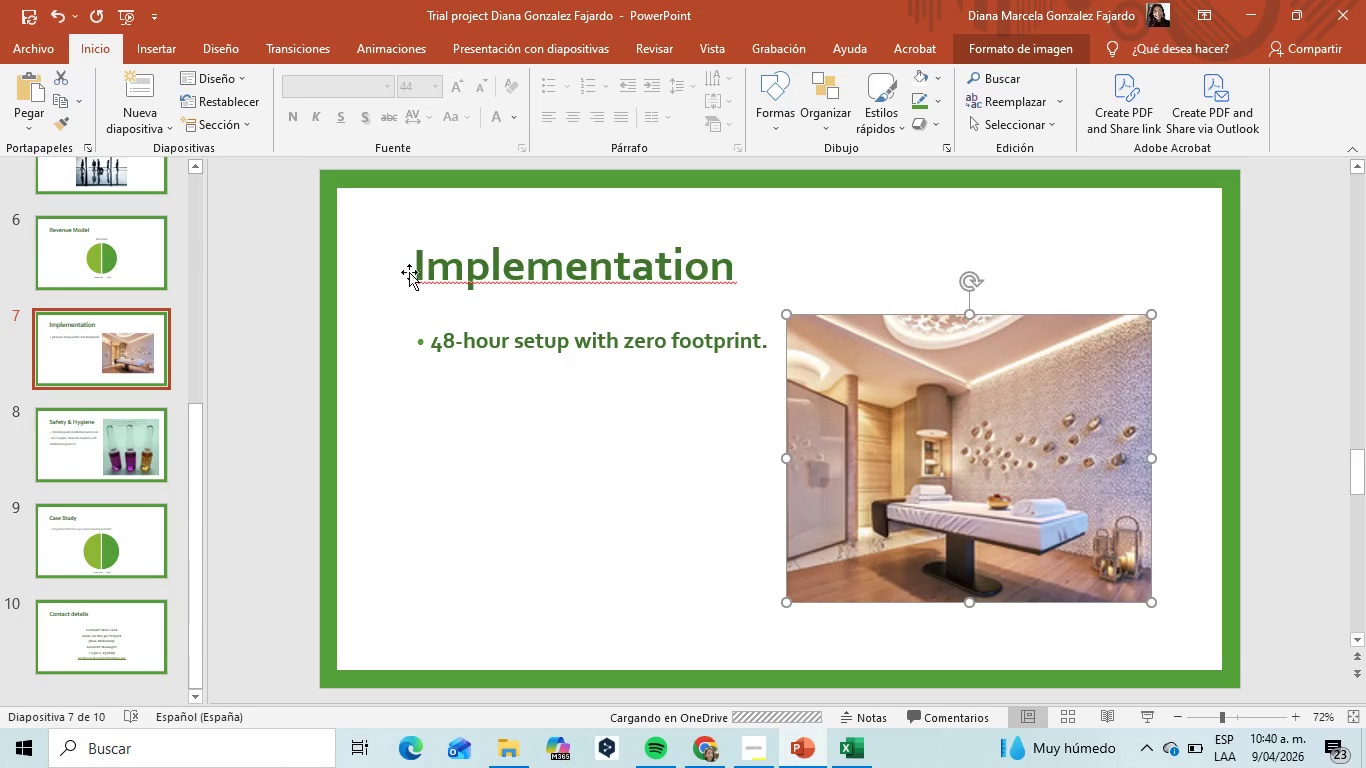 
left_click([402, 271])
 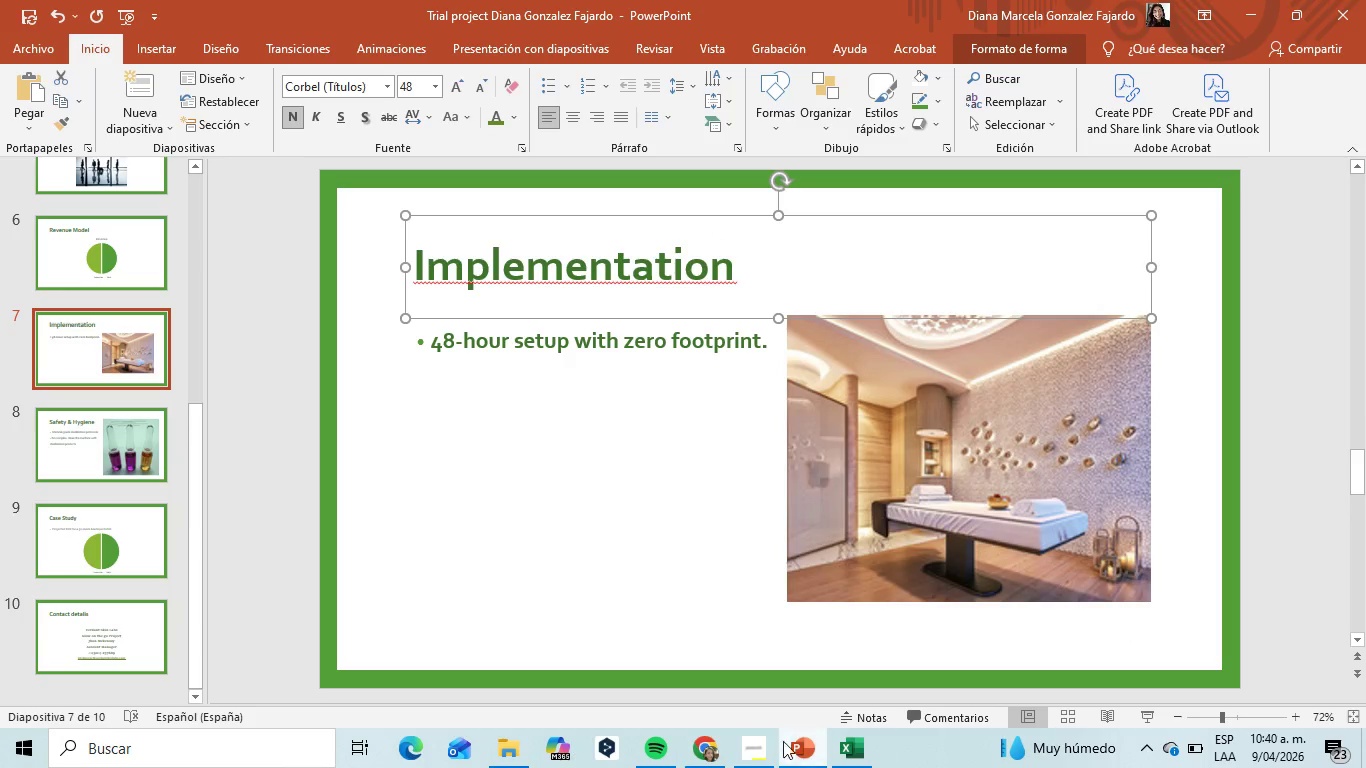 
left_click([707, 747])
 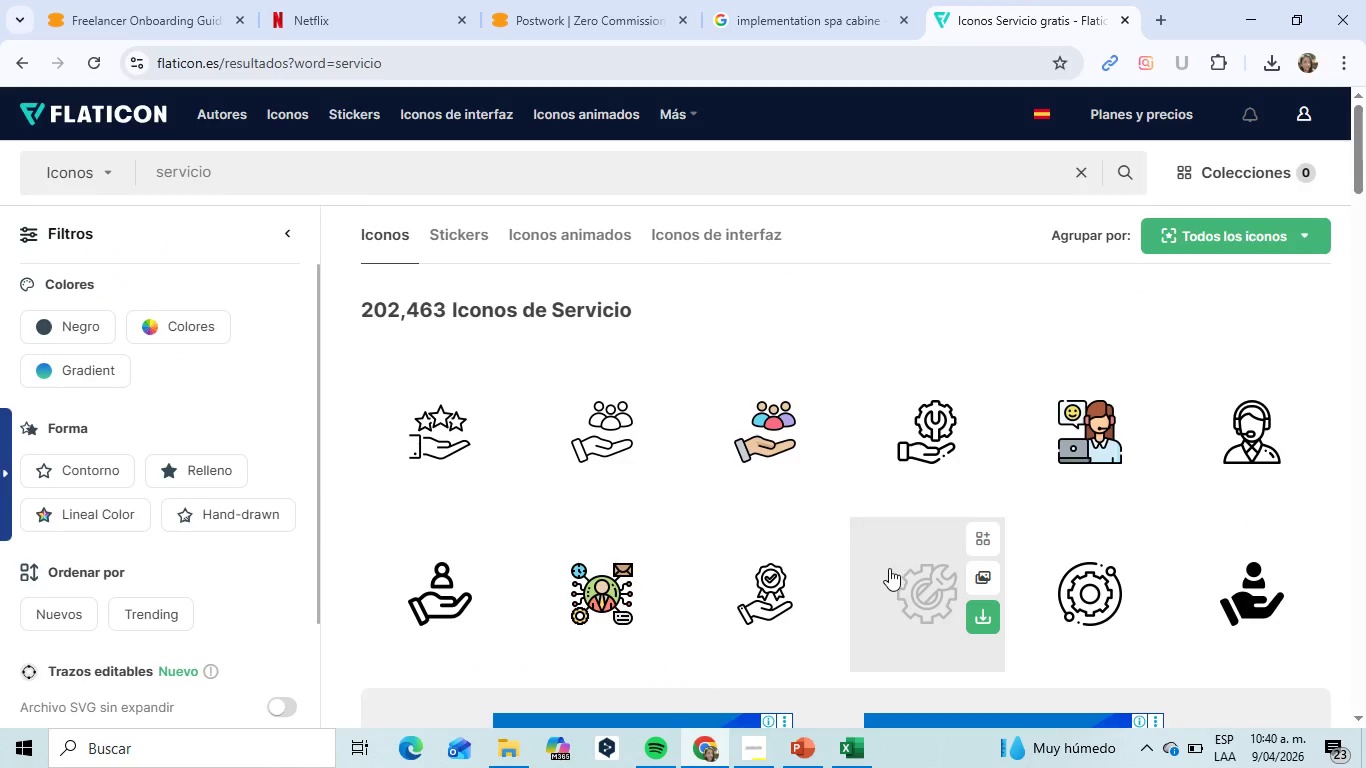 
wait(5.83)
 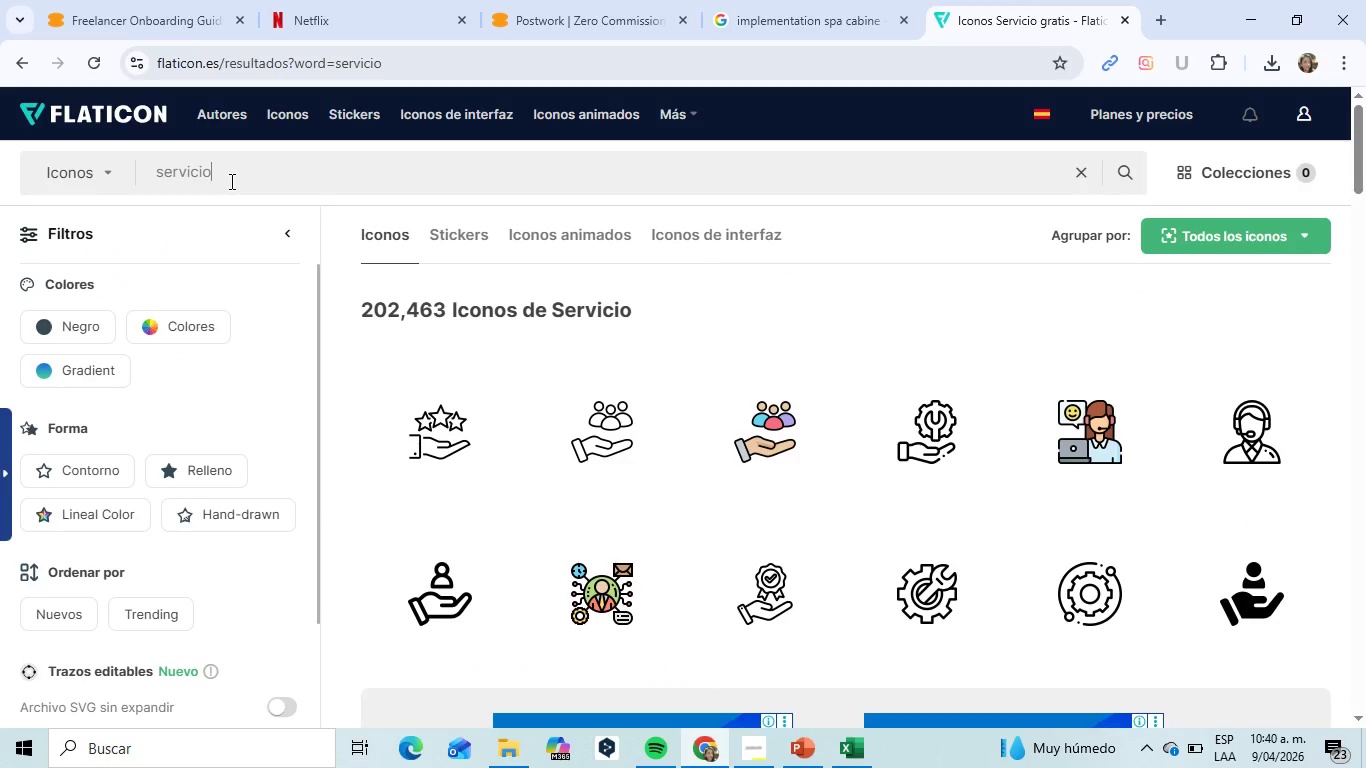 
left_click([915, 578])
 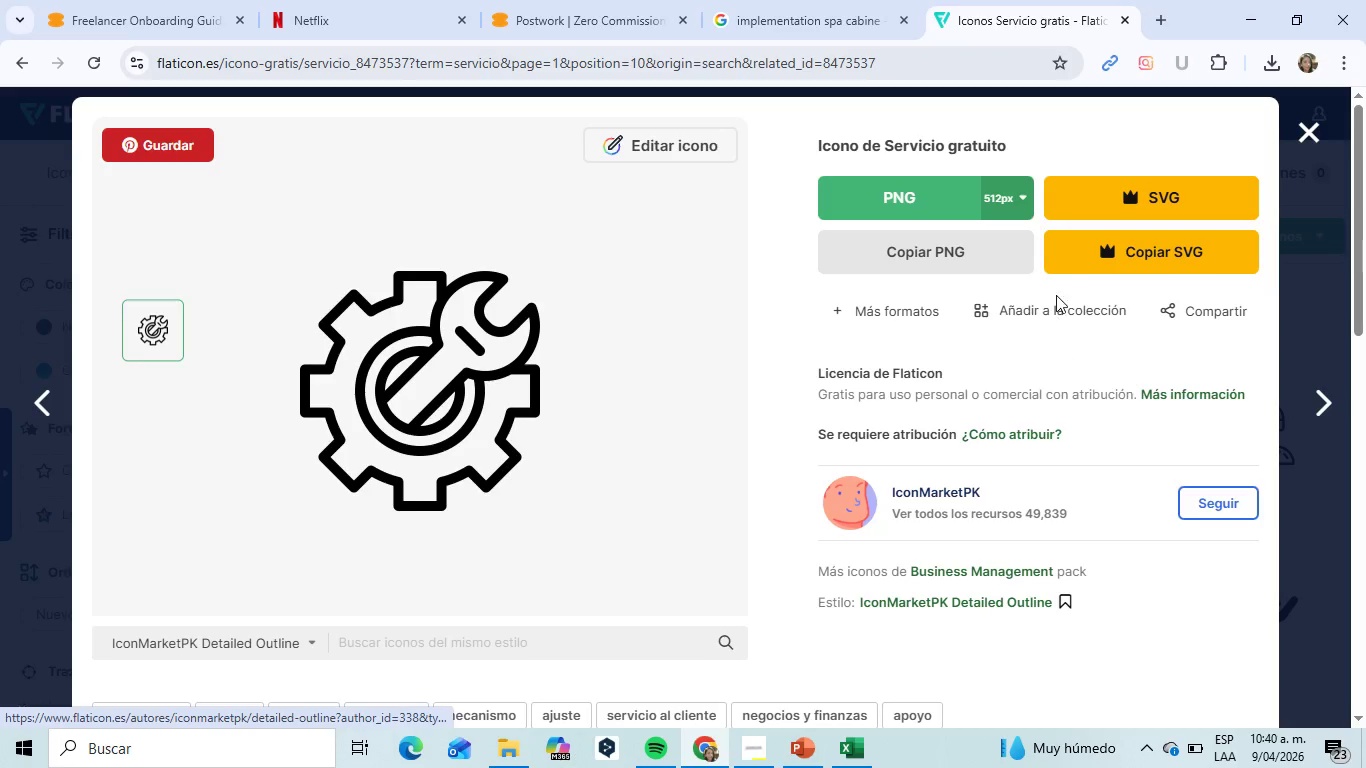 
mouse_move([953, 193])